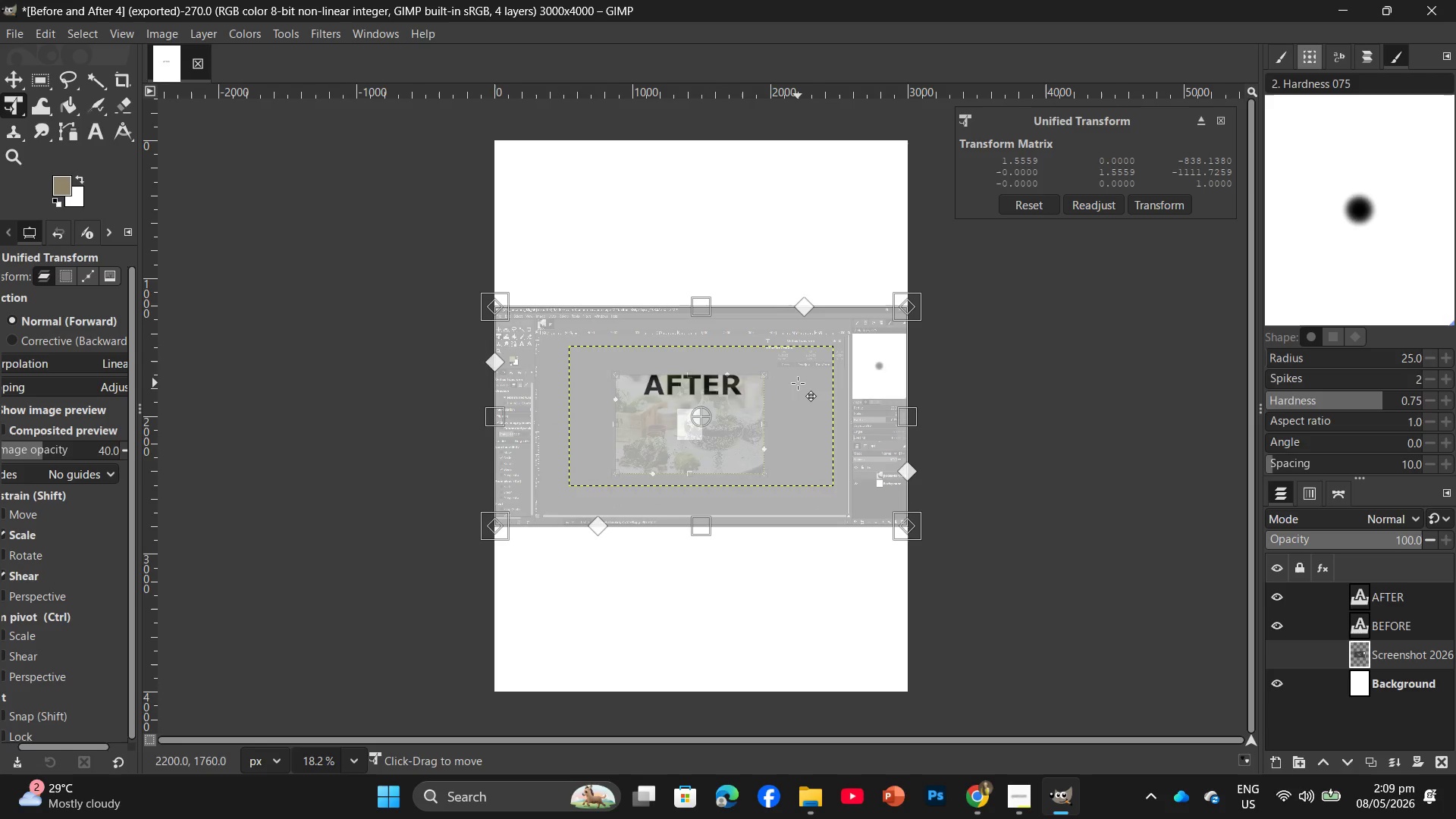 
left_click_drag(start_coordinate=[798, 383], to_coordinate=[798, 217])
 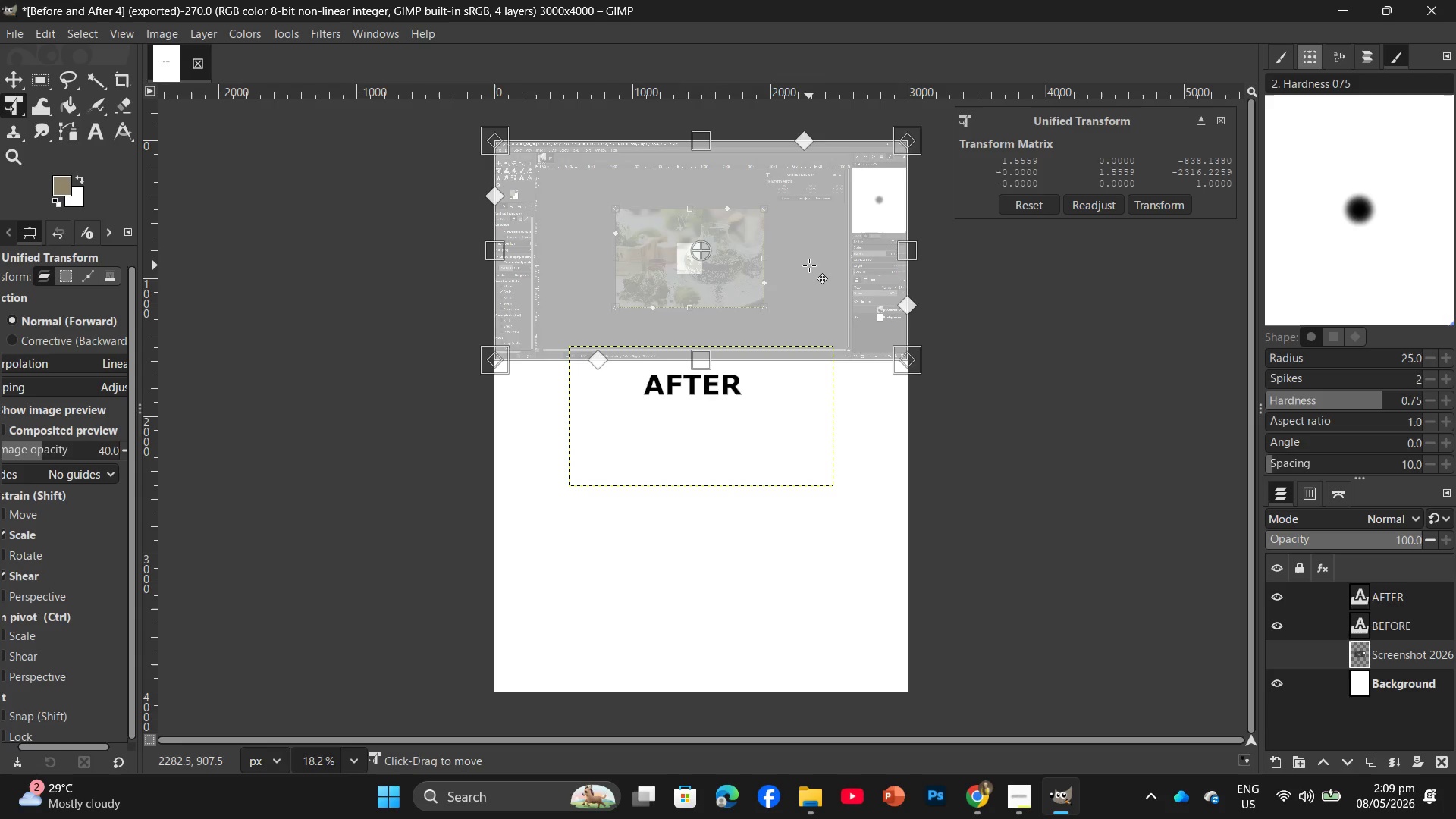 
key(Enter)
 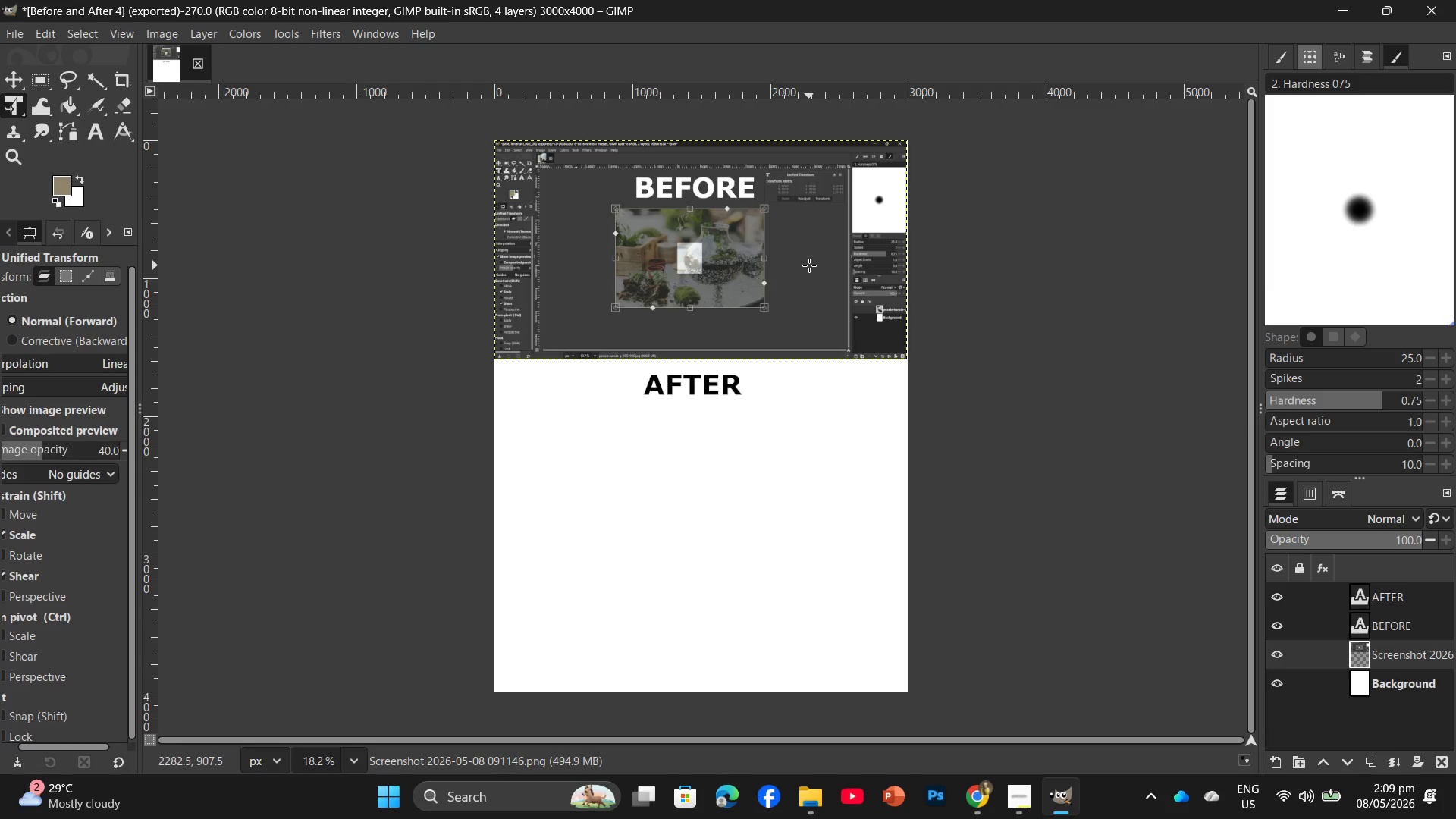 
wait(19.36)
 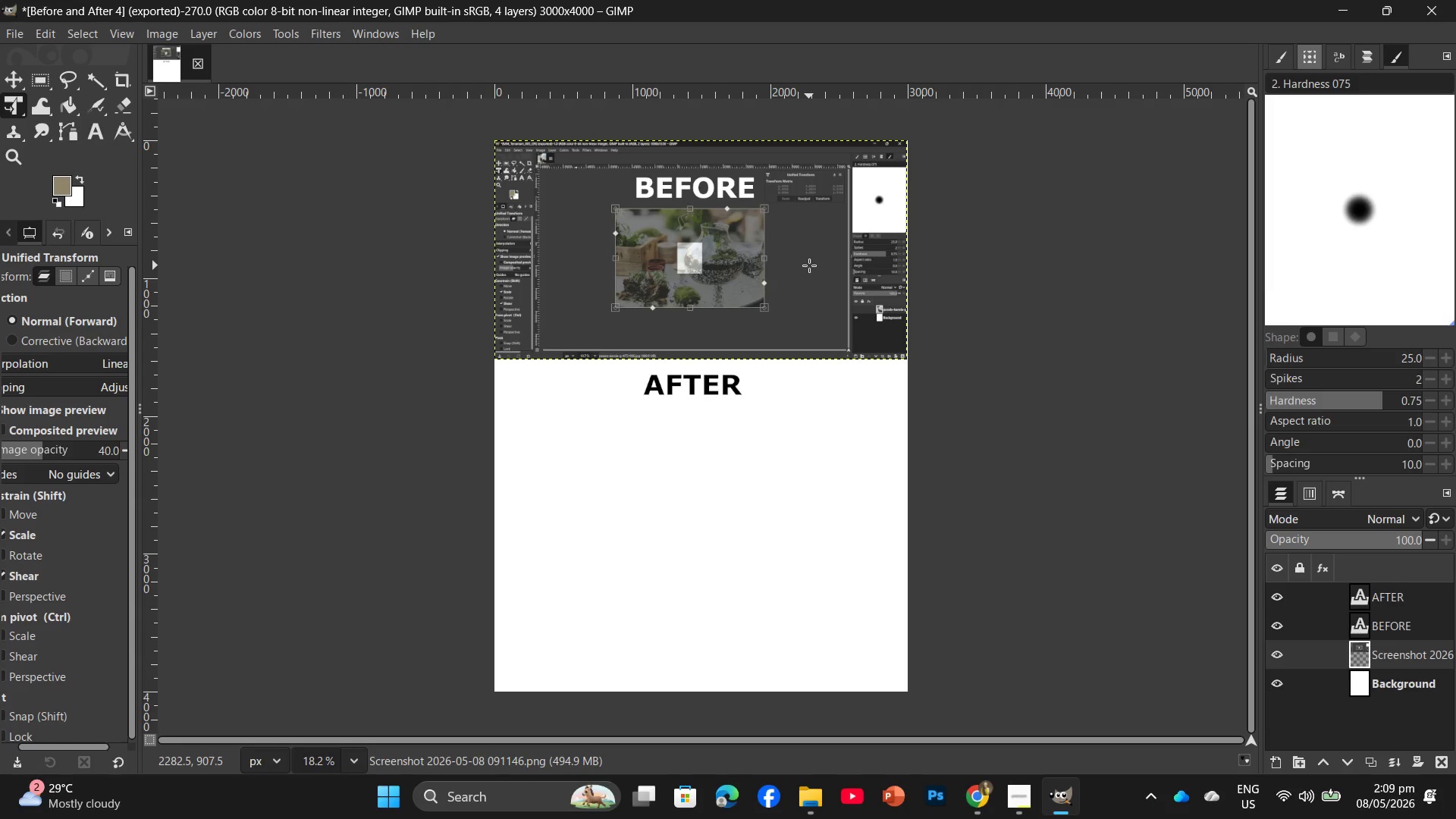 
left_click([880, 733])
 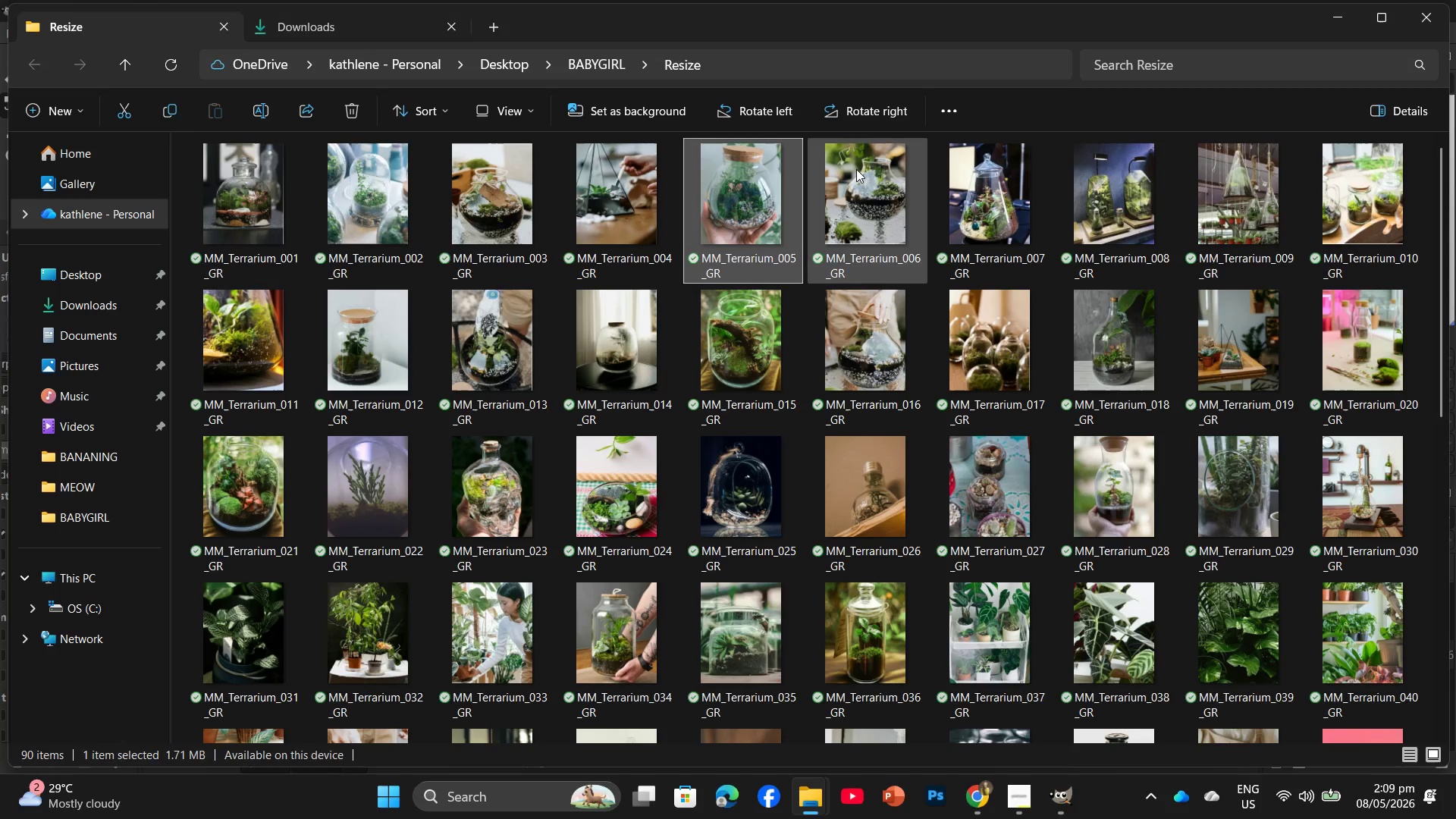 
left_click_drag(start_coordinate=[856, 169], to_coordinate=[720, 563])
 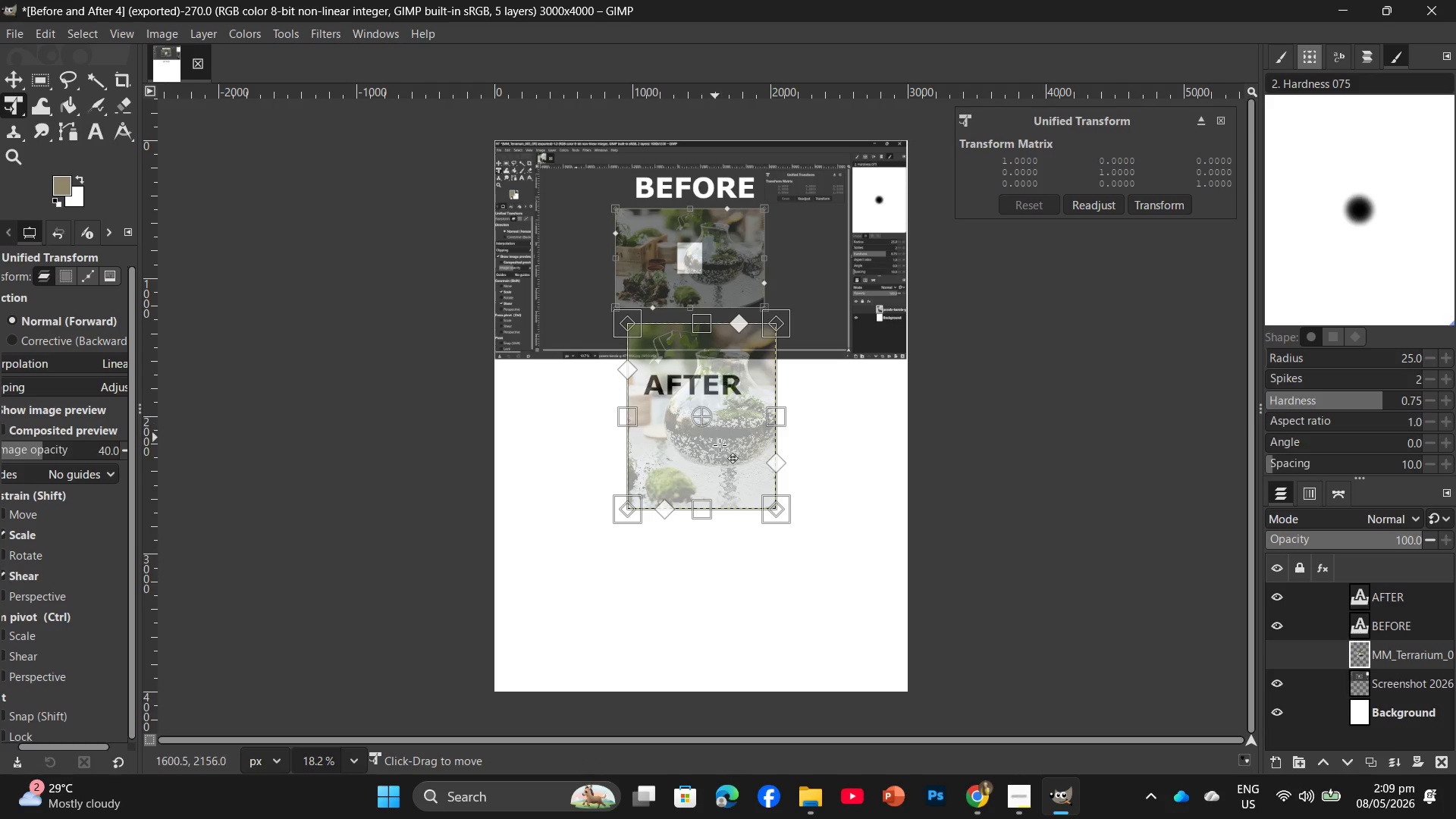 
left_click_drag(start_coordinate=[728, 455], to_coordinate=[711, 576])
 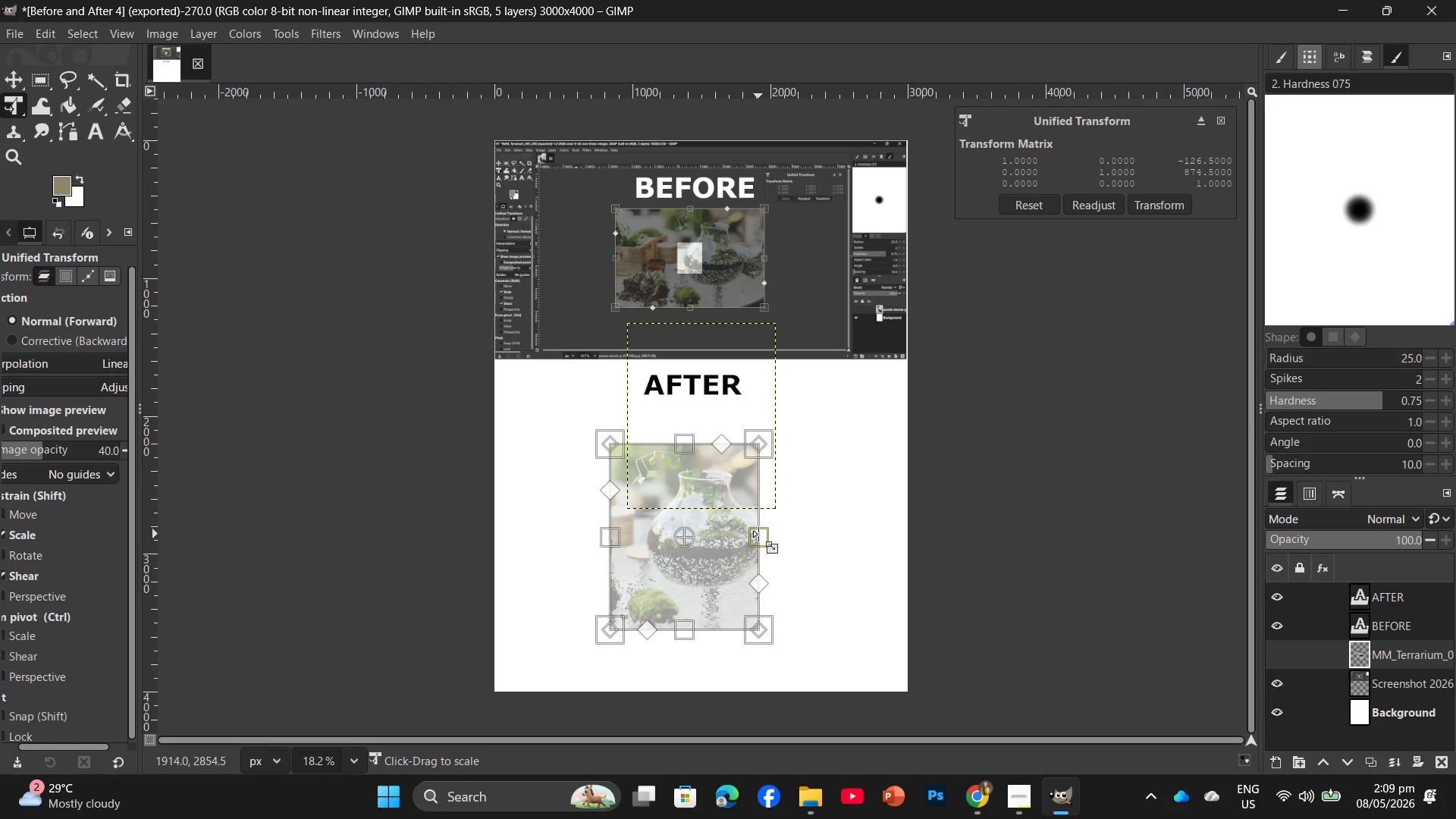 
left_click_drag(start_coordinate=[758, 534], to_coordinate=[874, 534])
 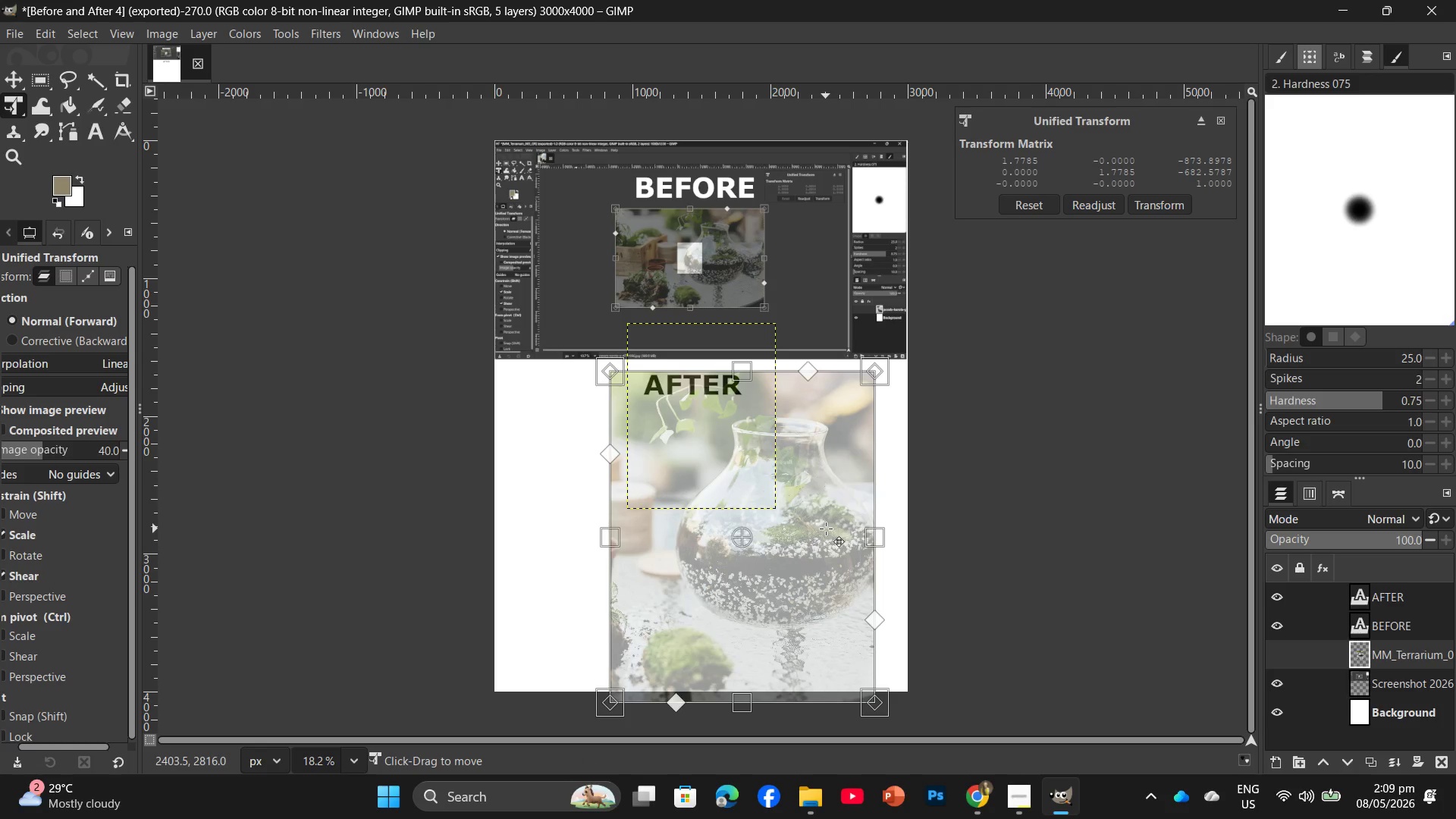 
left_click_drag(start_coordinate=[826, 529], to_coordinate=[791, 517])
 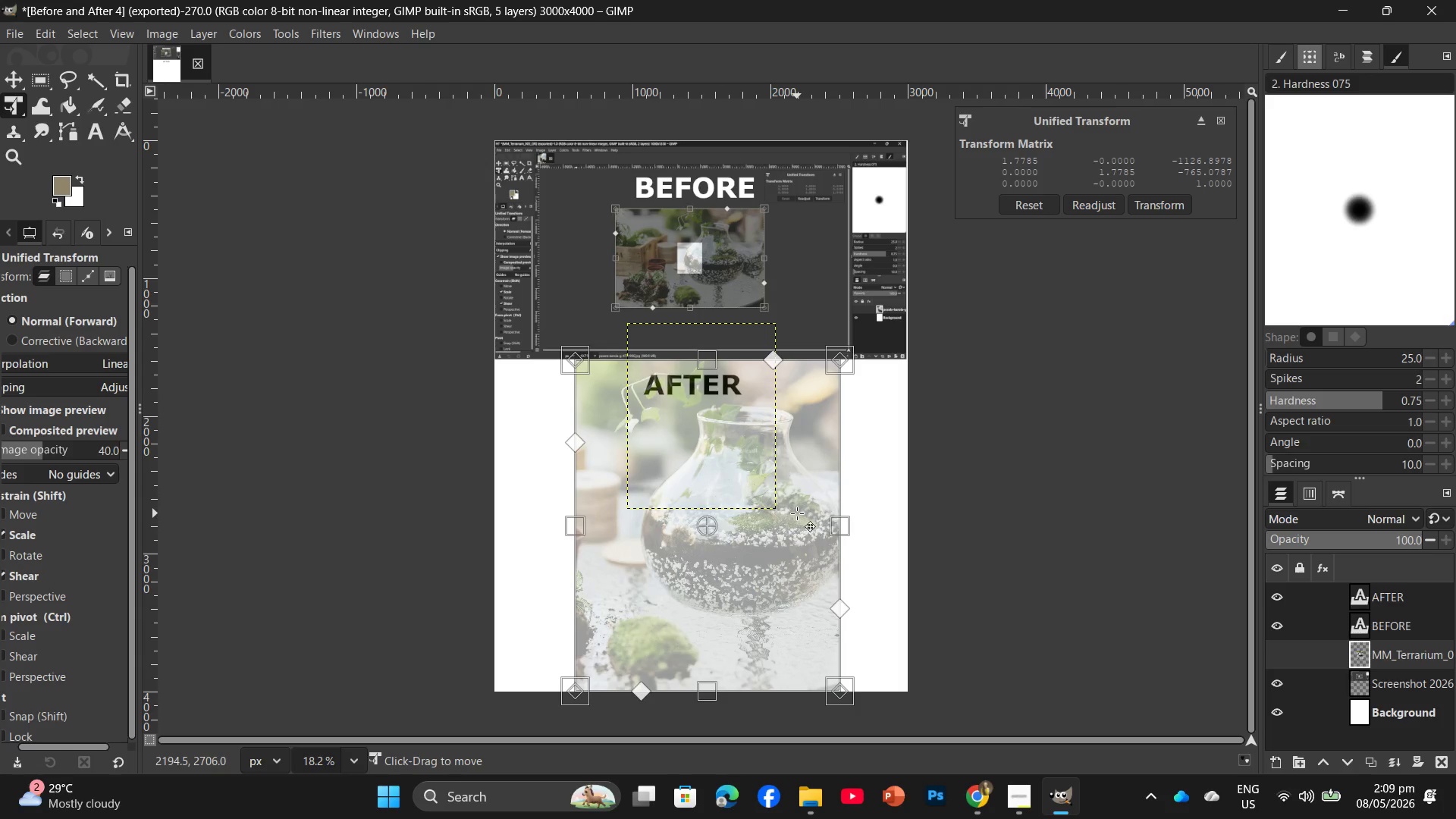 
key(Enter)
 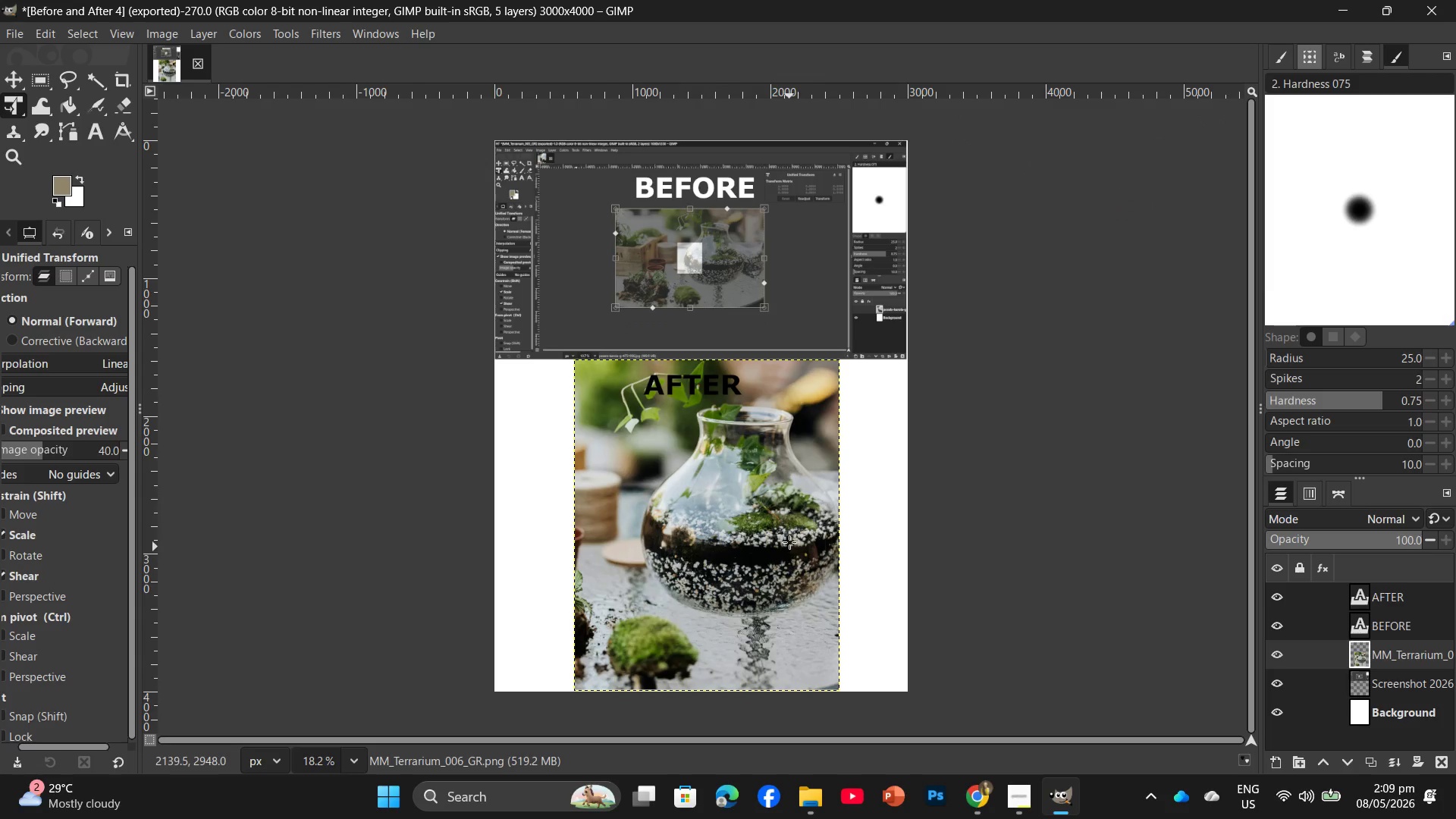 
key(Control+Shift+E)